 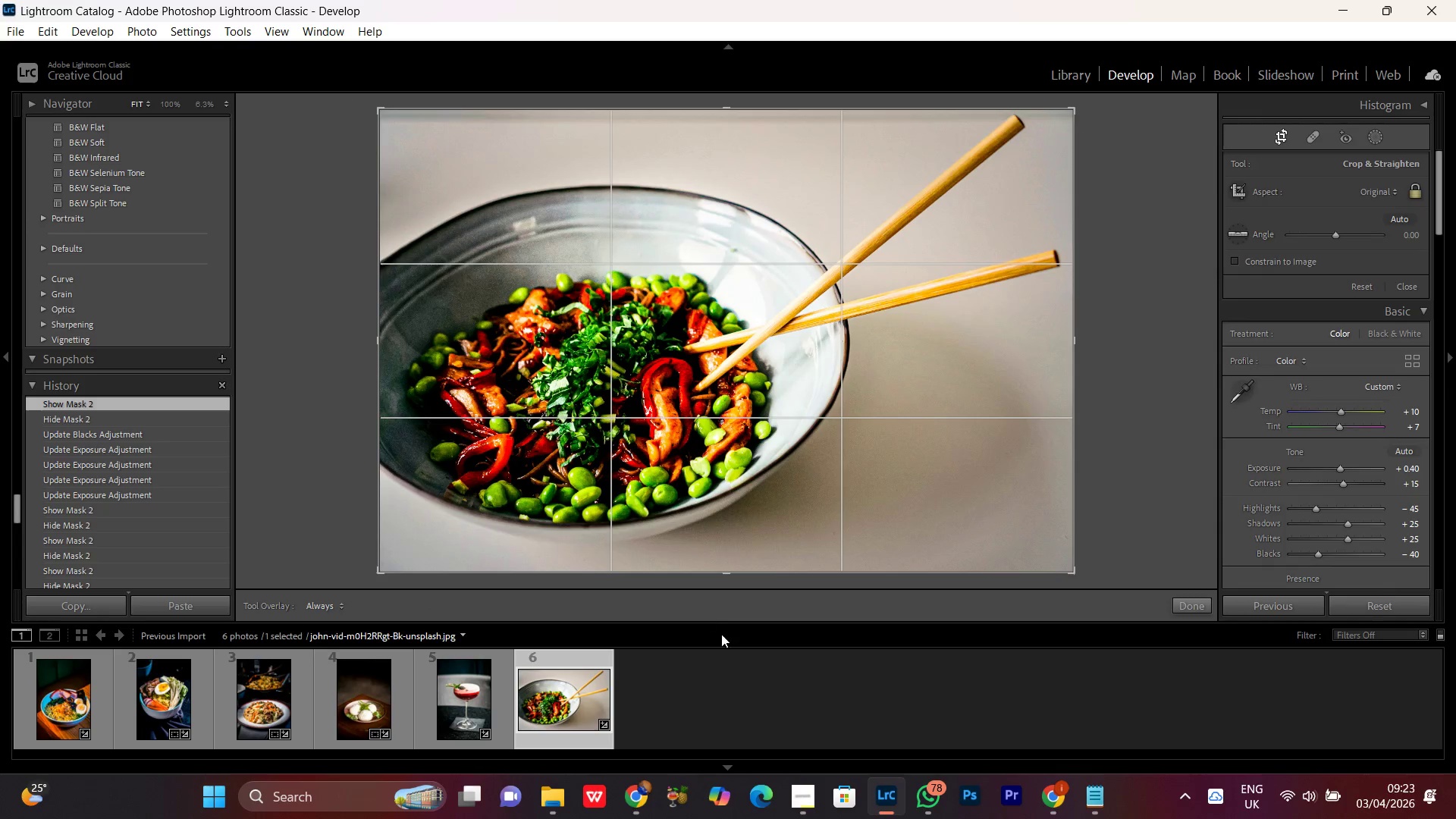 
left_click([1243, 358])
 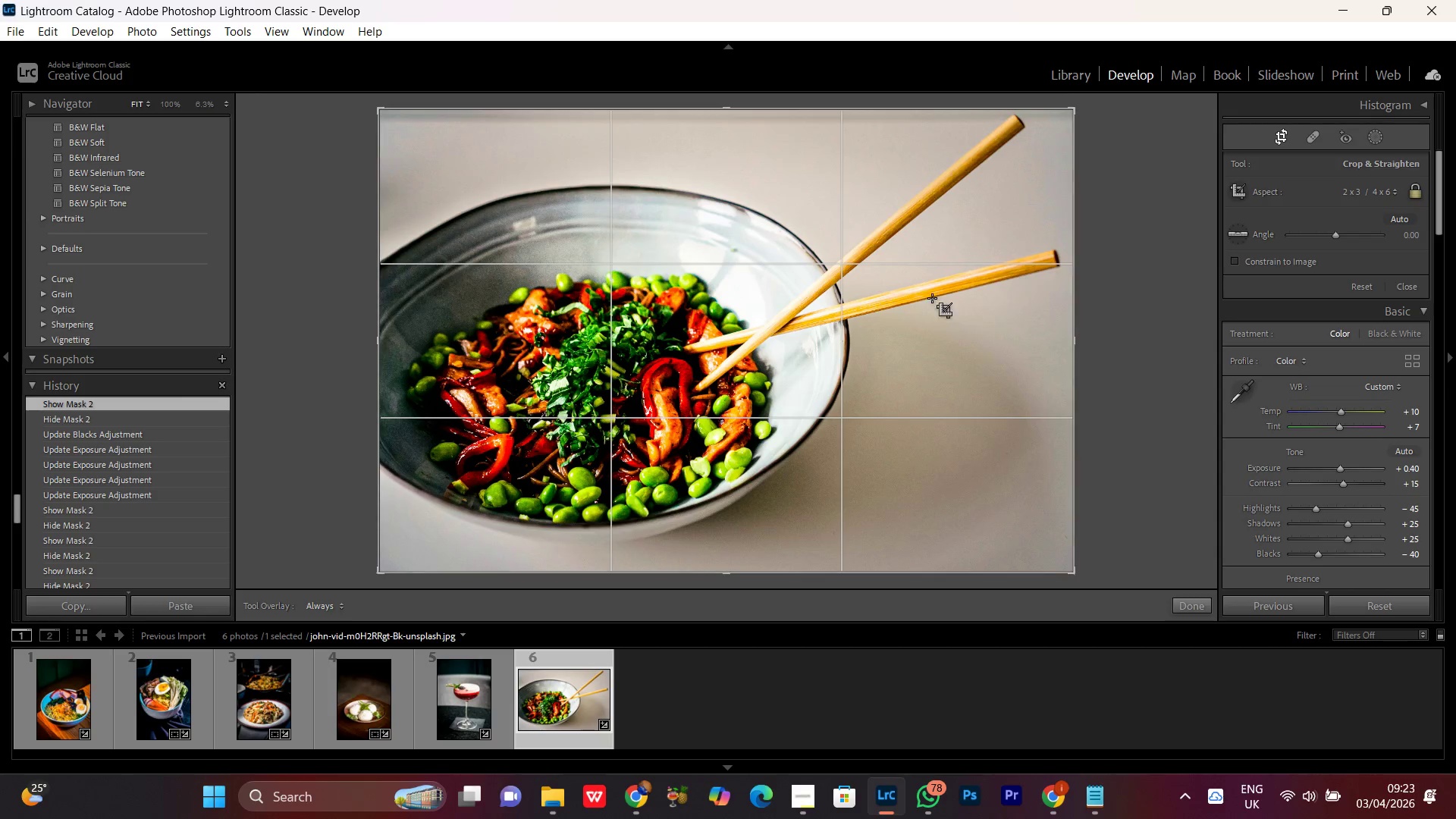 
double_click([783, 299])
 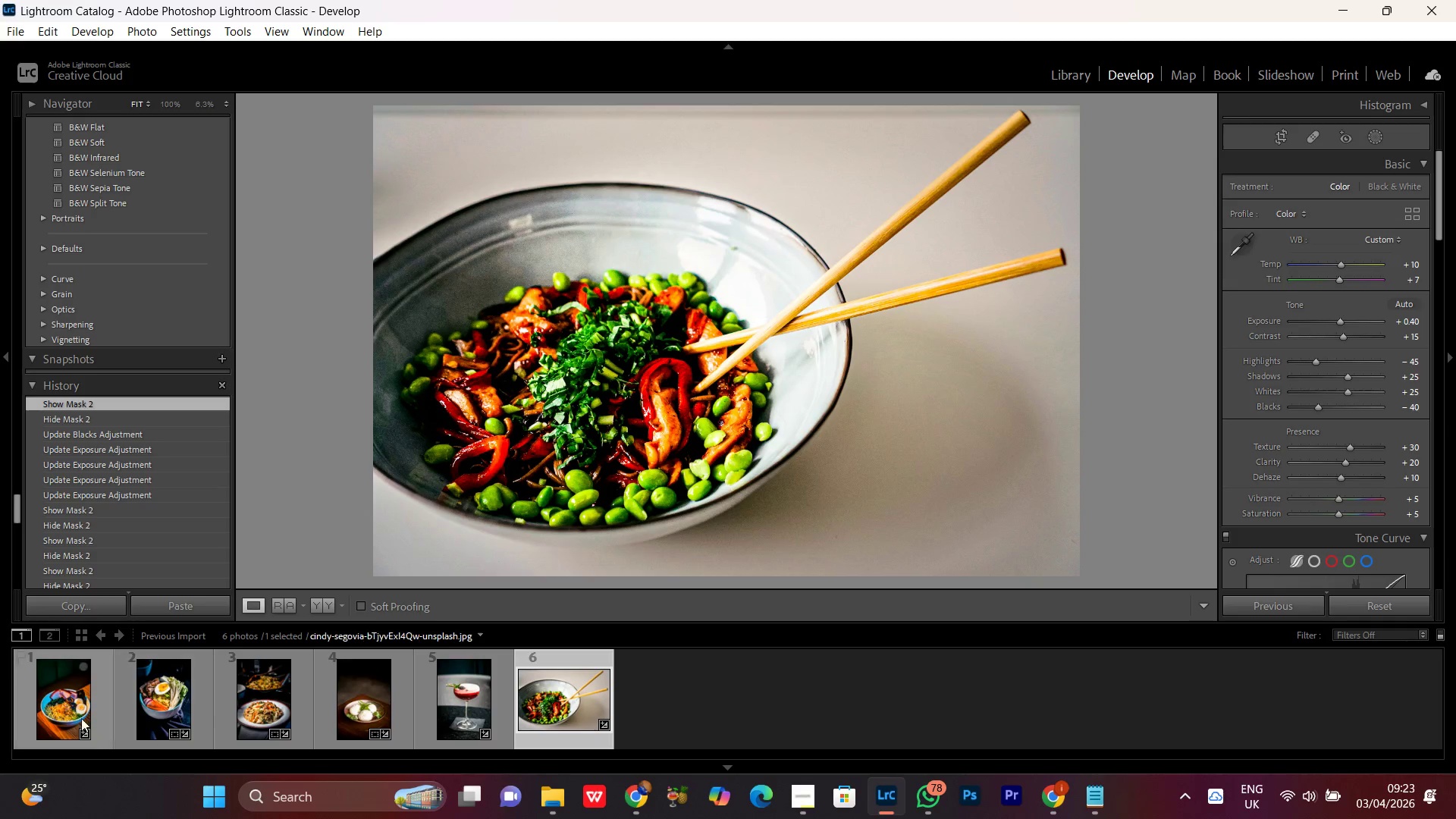 
double_click([64, 706])
 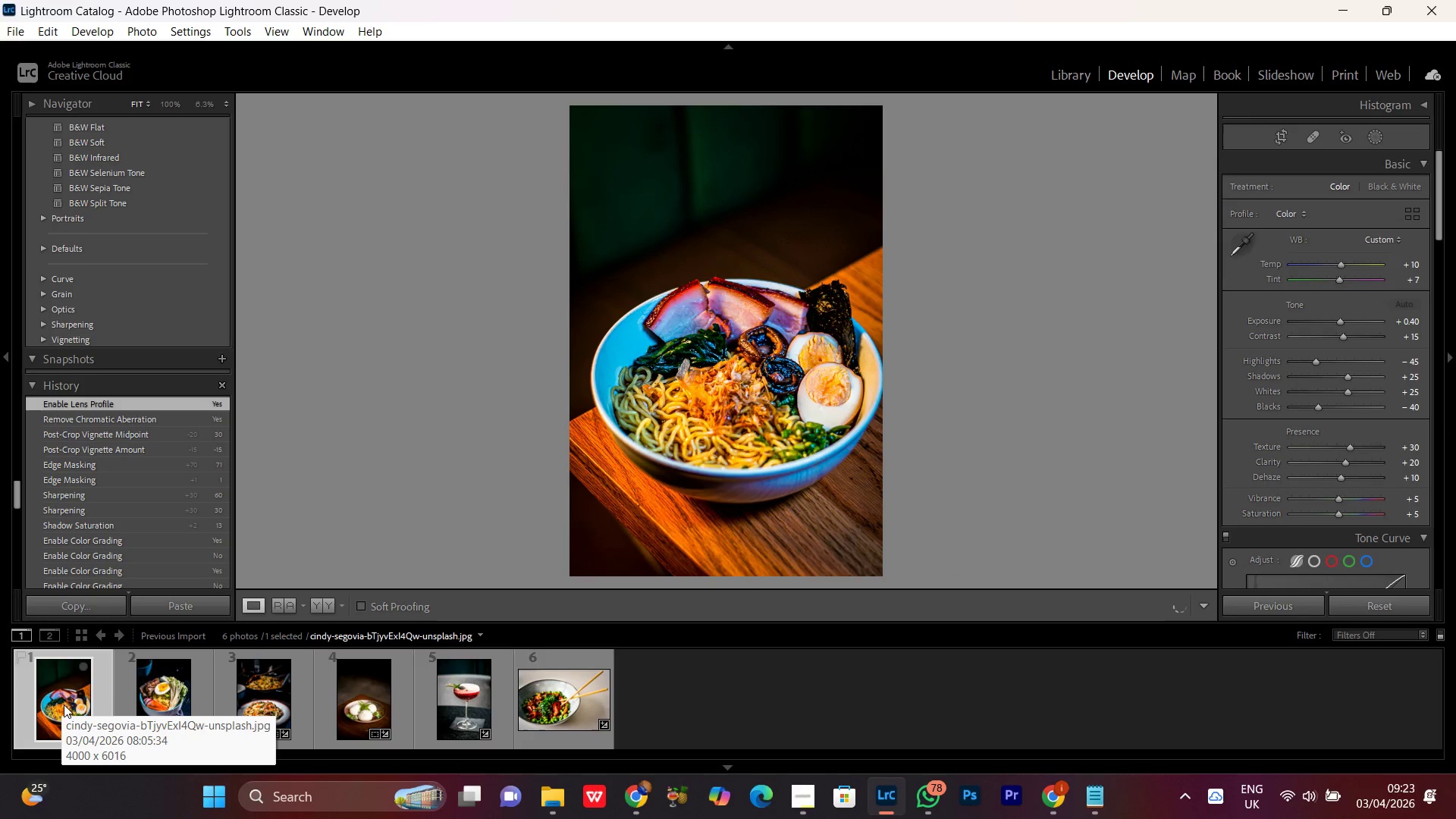 
double_click([151, 692])
 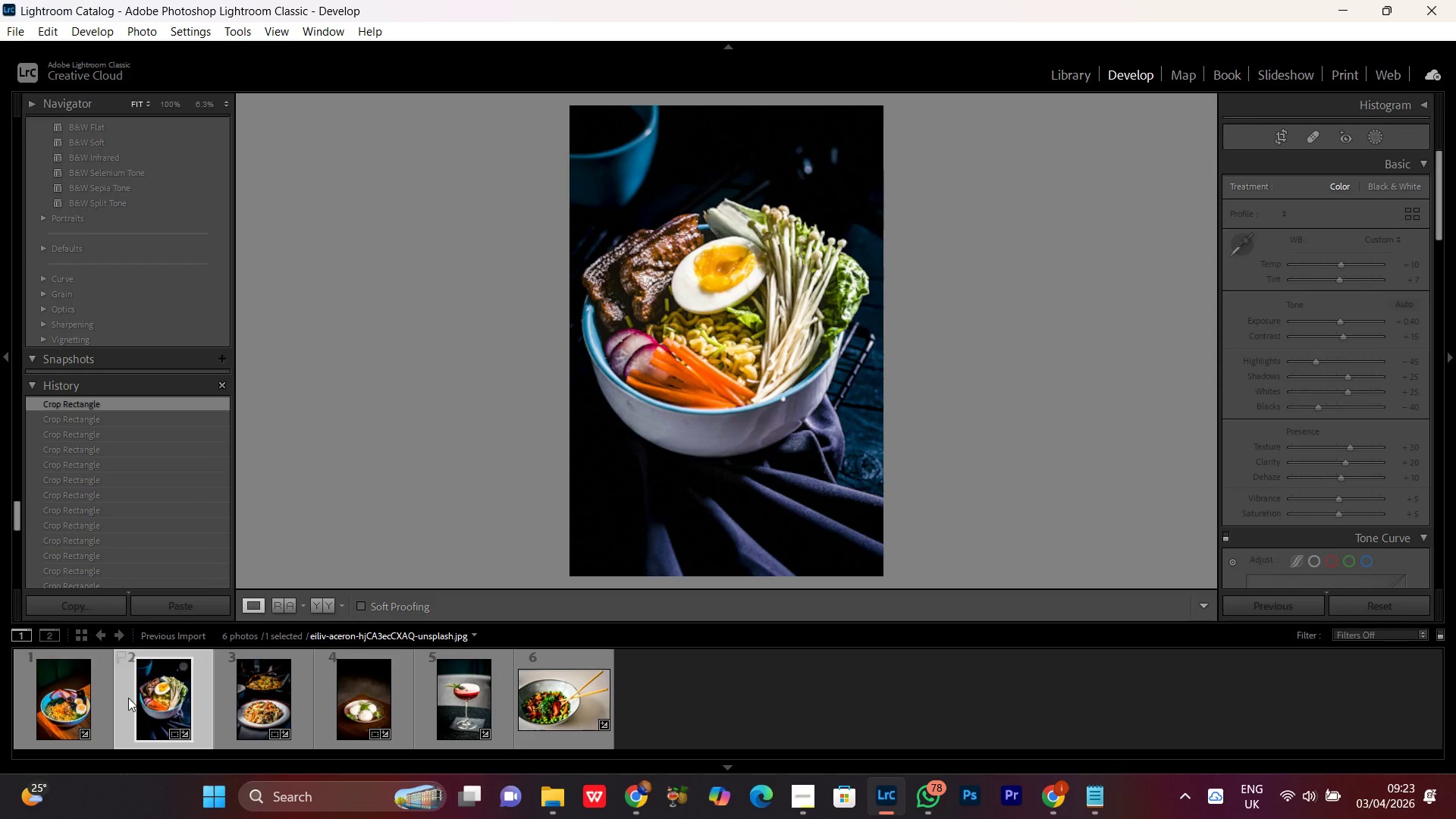 
double_click([66, 695])
 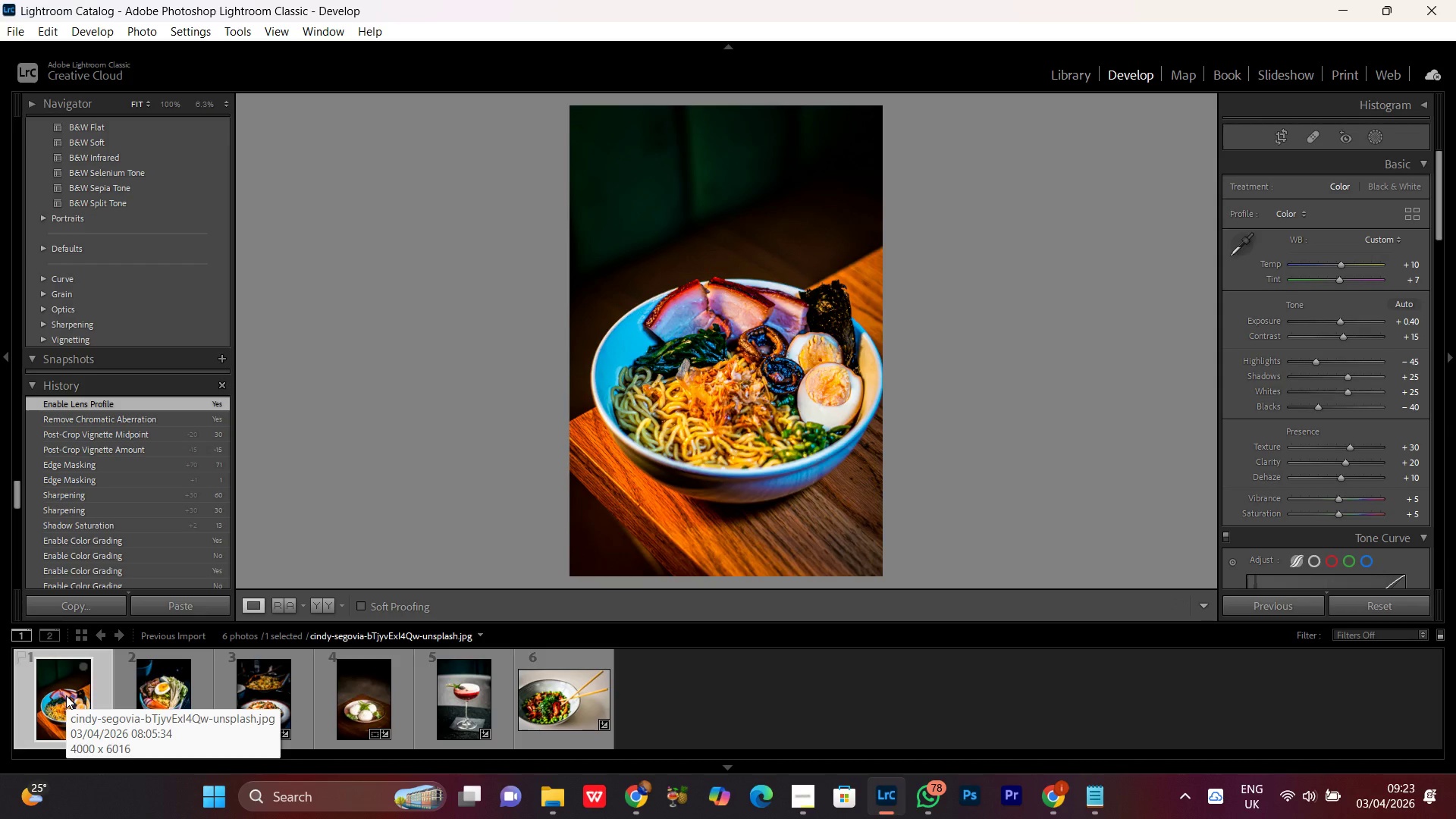 
wait(5.19)
 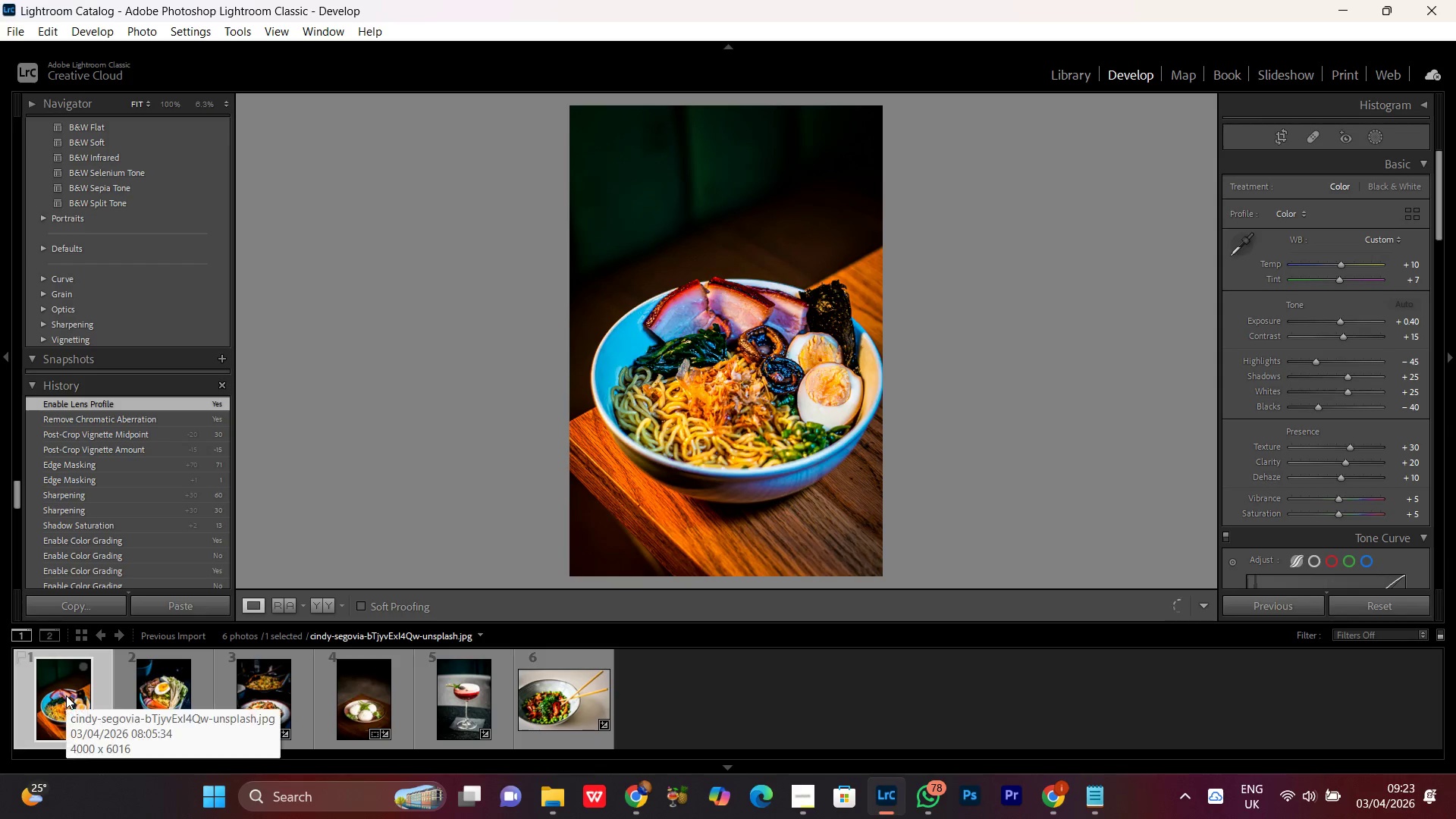 
key(Delete)
 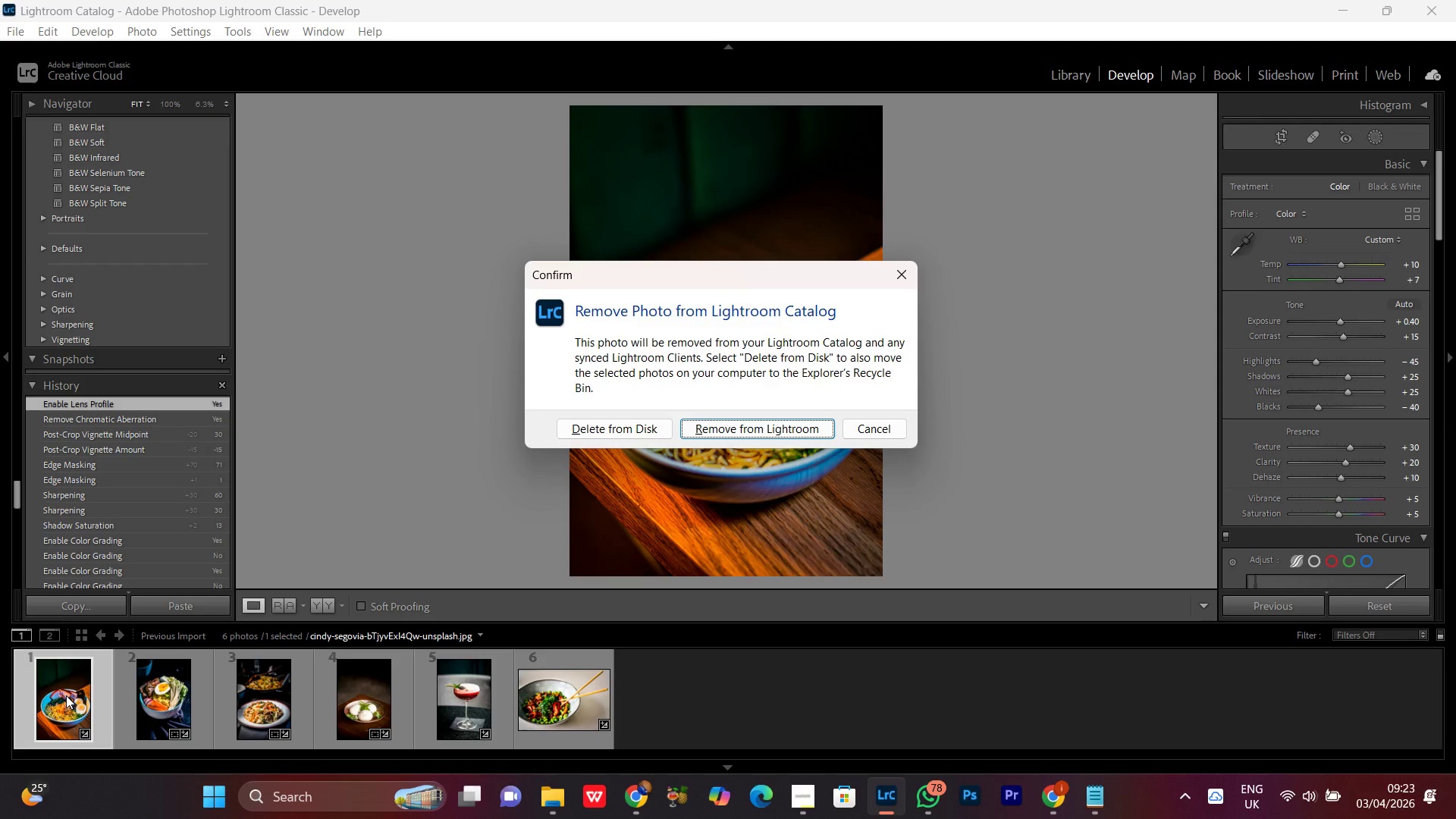 
key(Enter)
 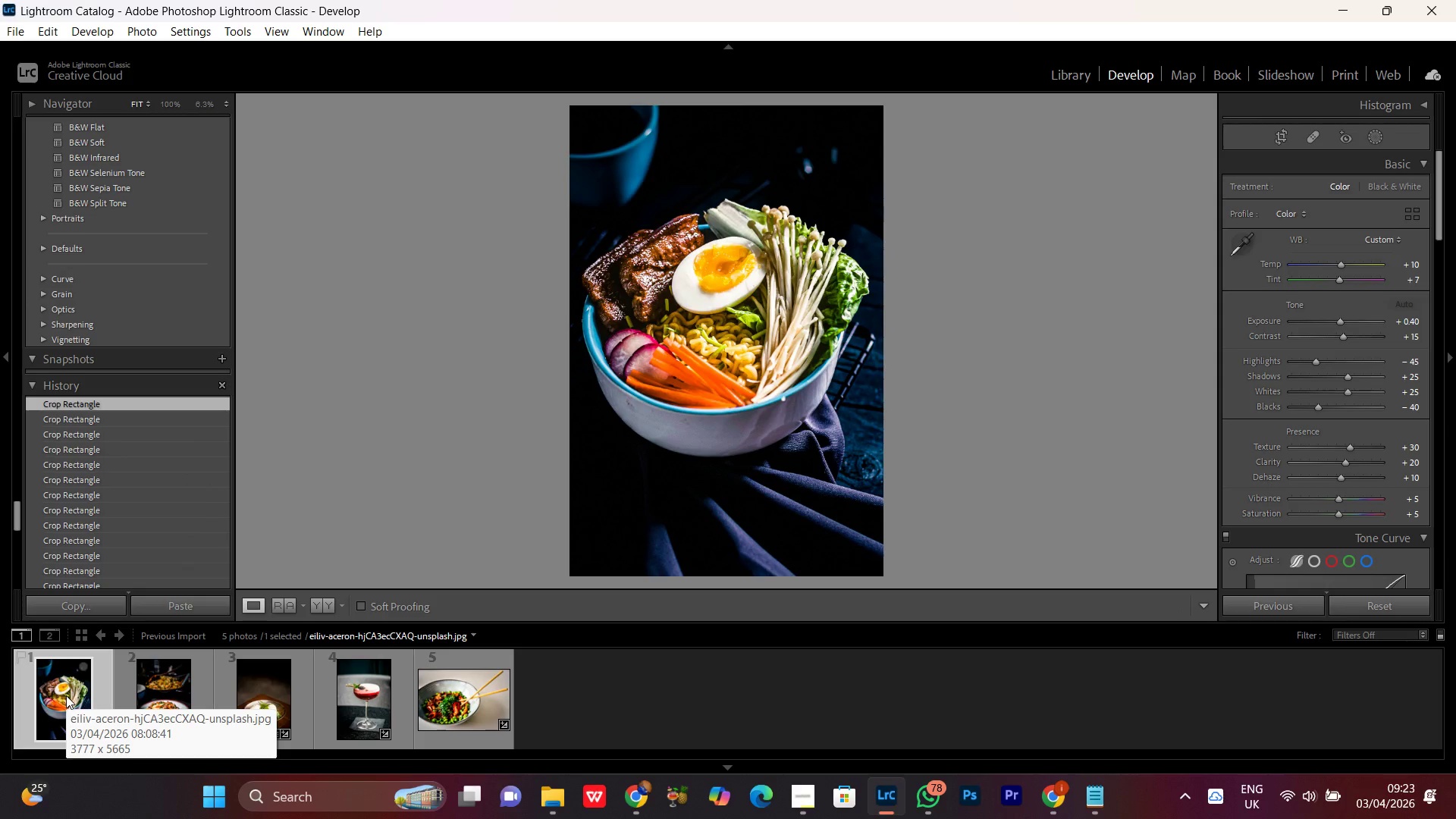 
wait(6.64)
 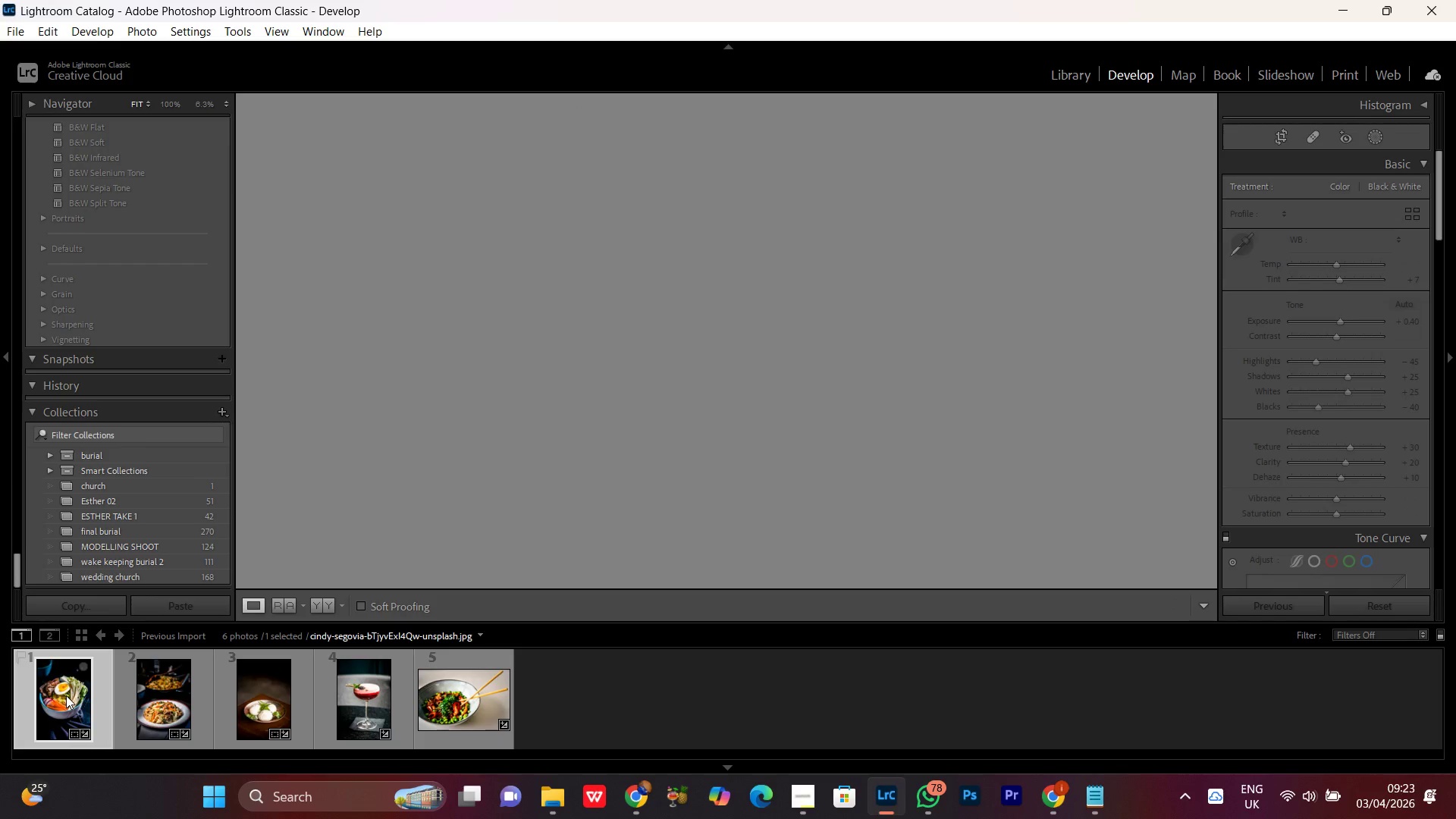 
double_click([699, 315])